 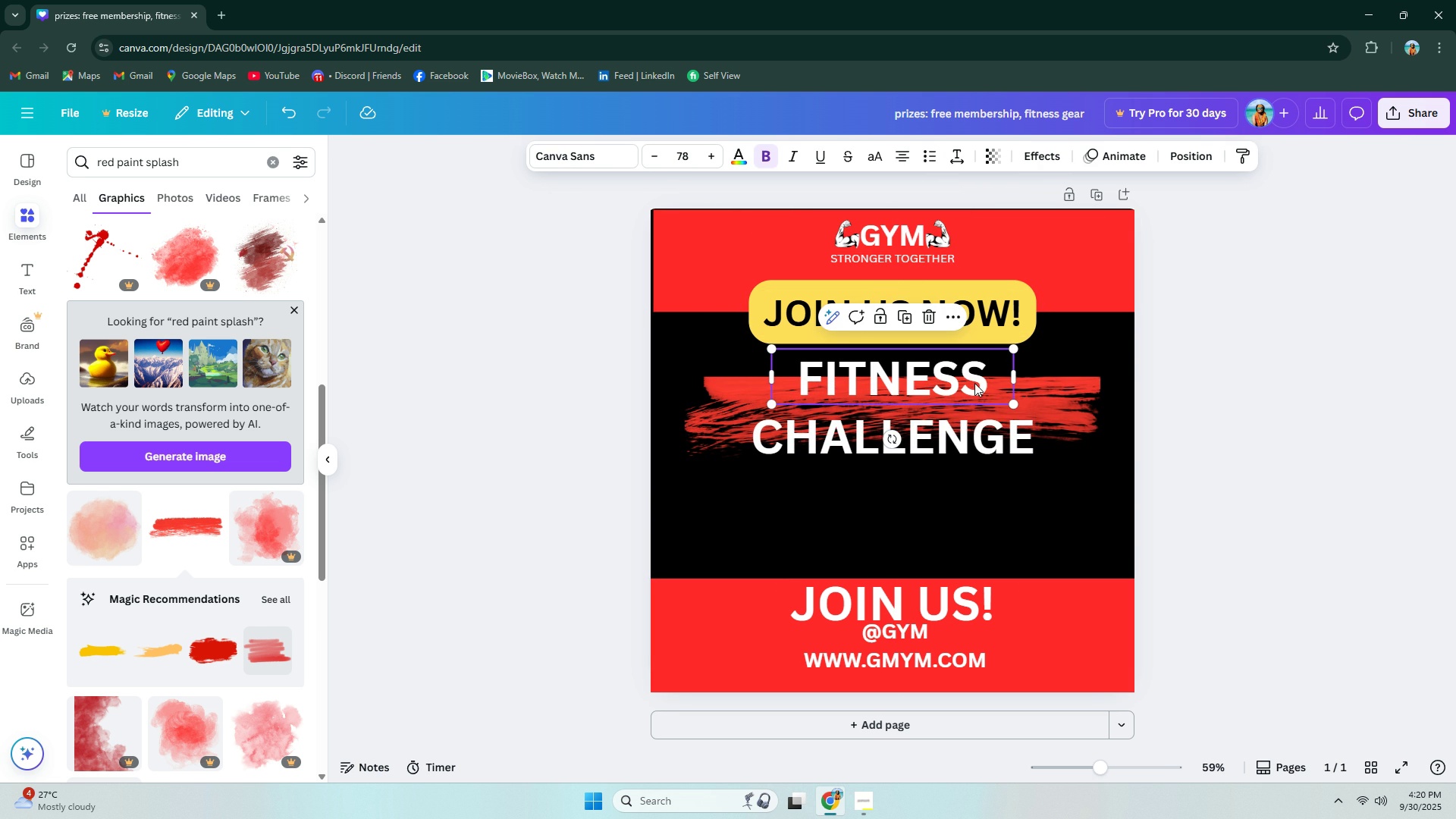 
left_click([974, 382])
 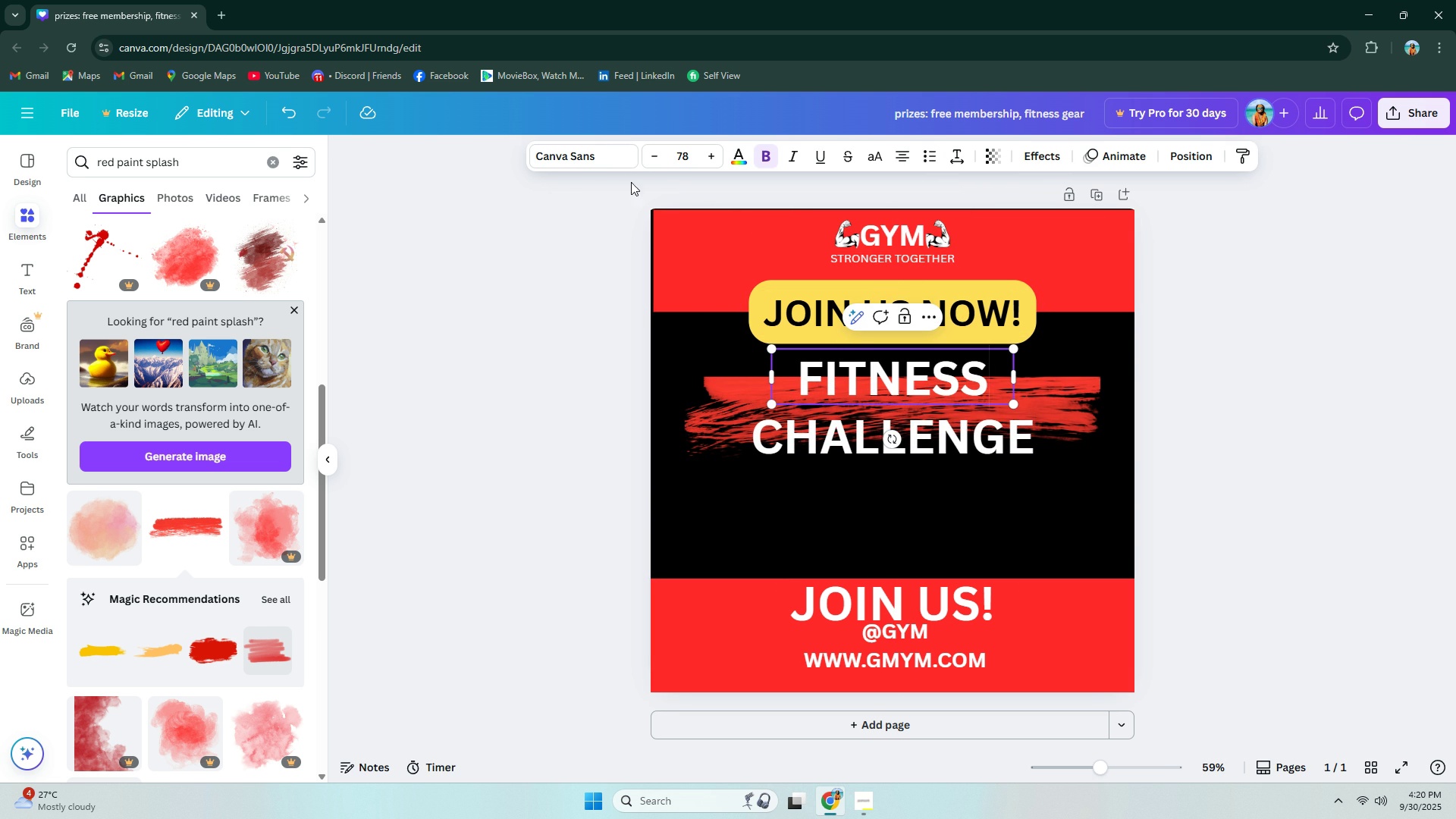 
left_click([617, 162])
 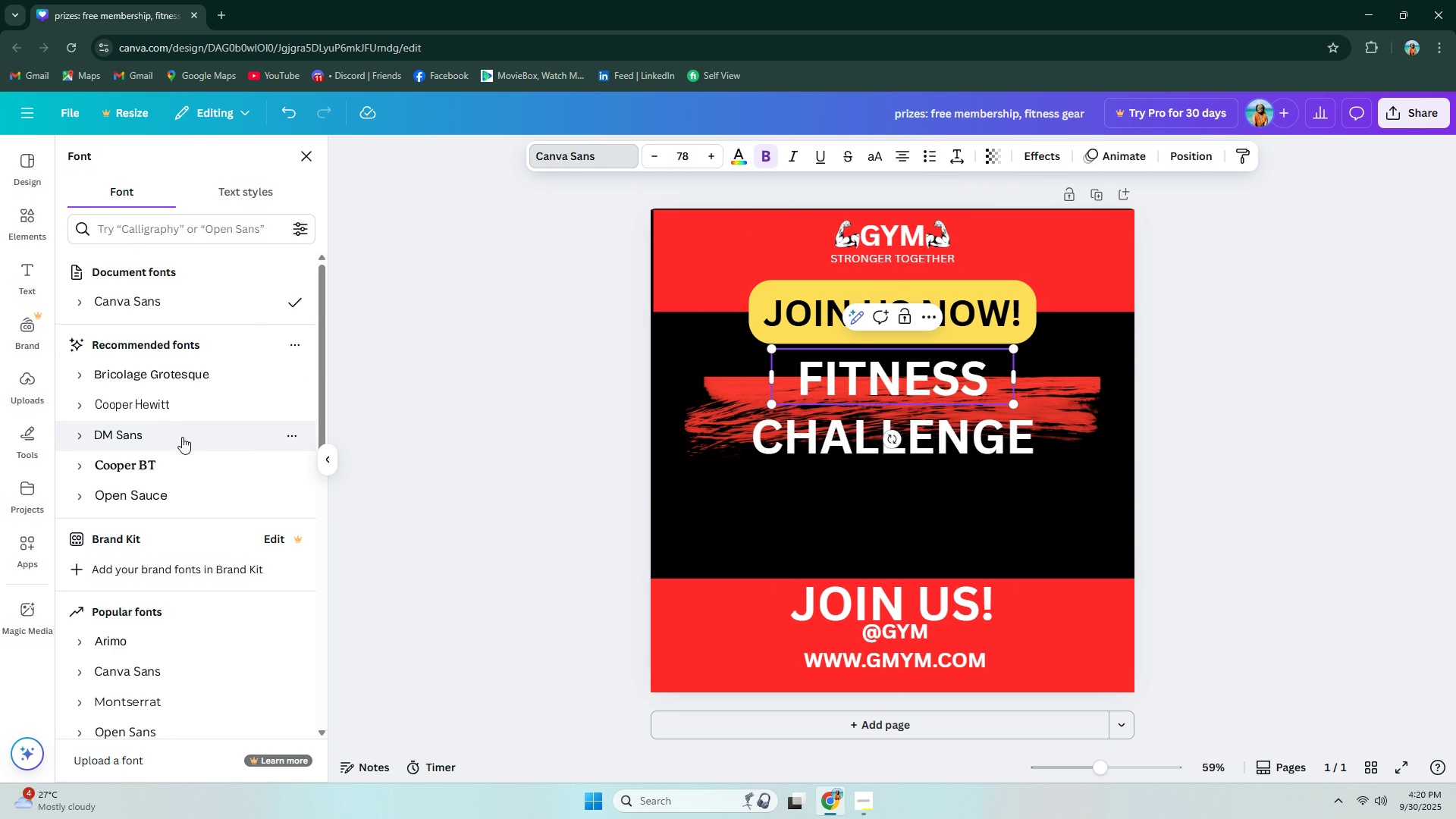 
left_click([178, 453])
 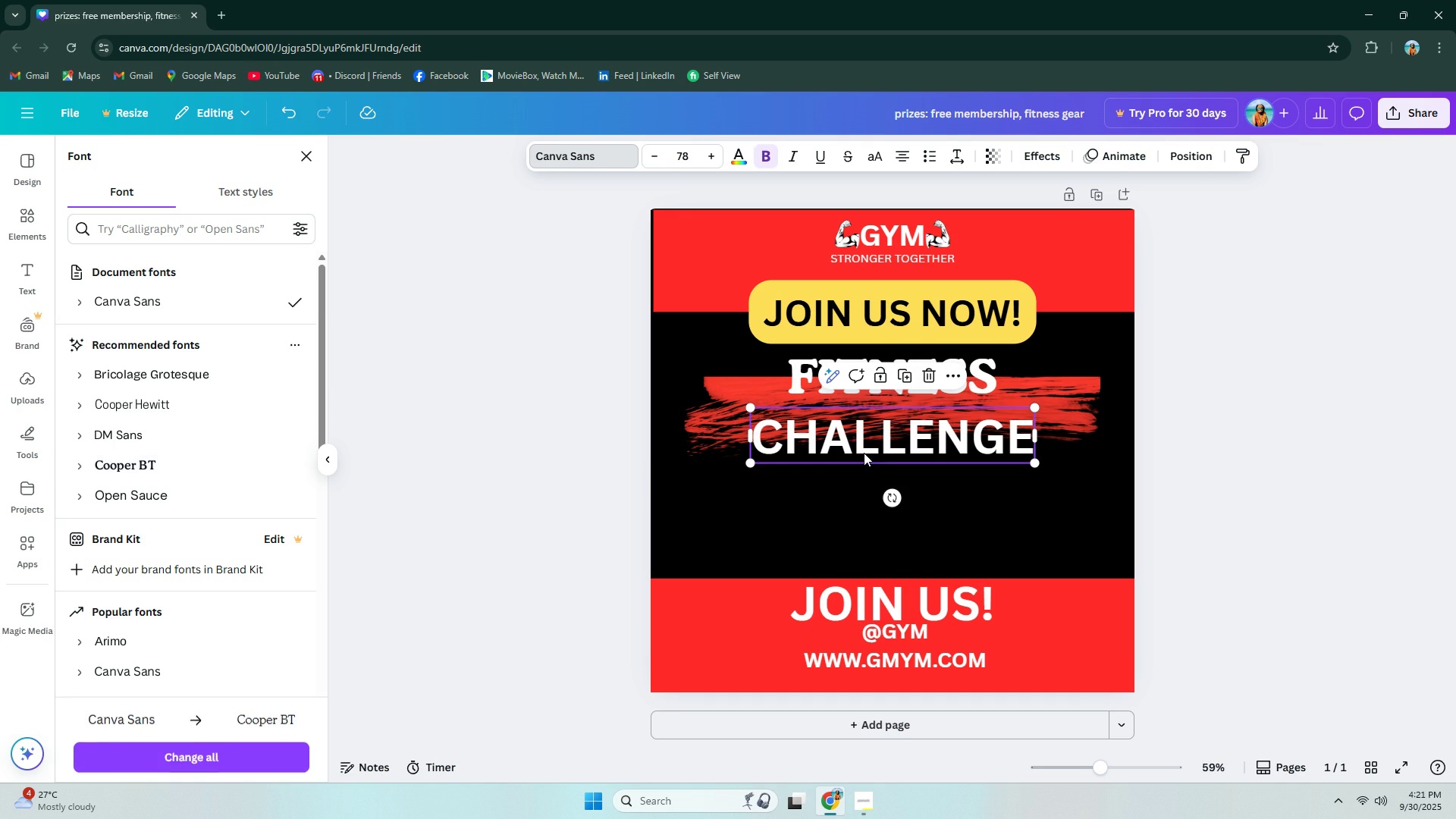 
left_click([185, 469])
 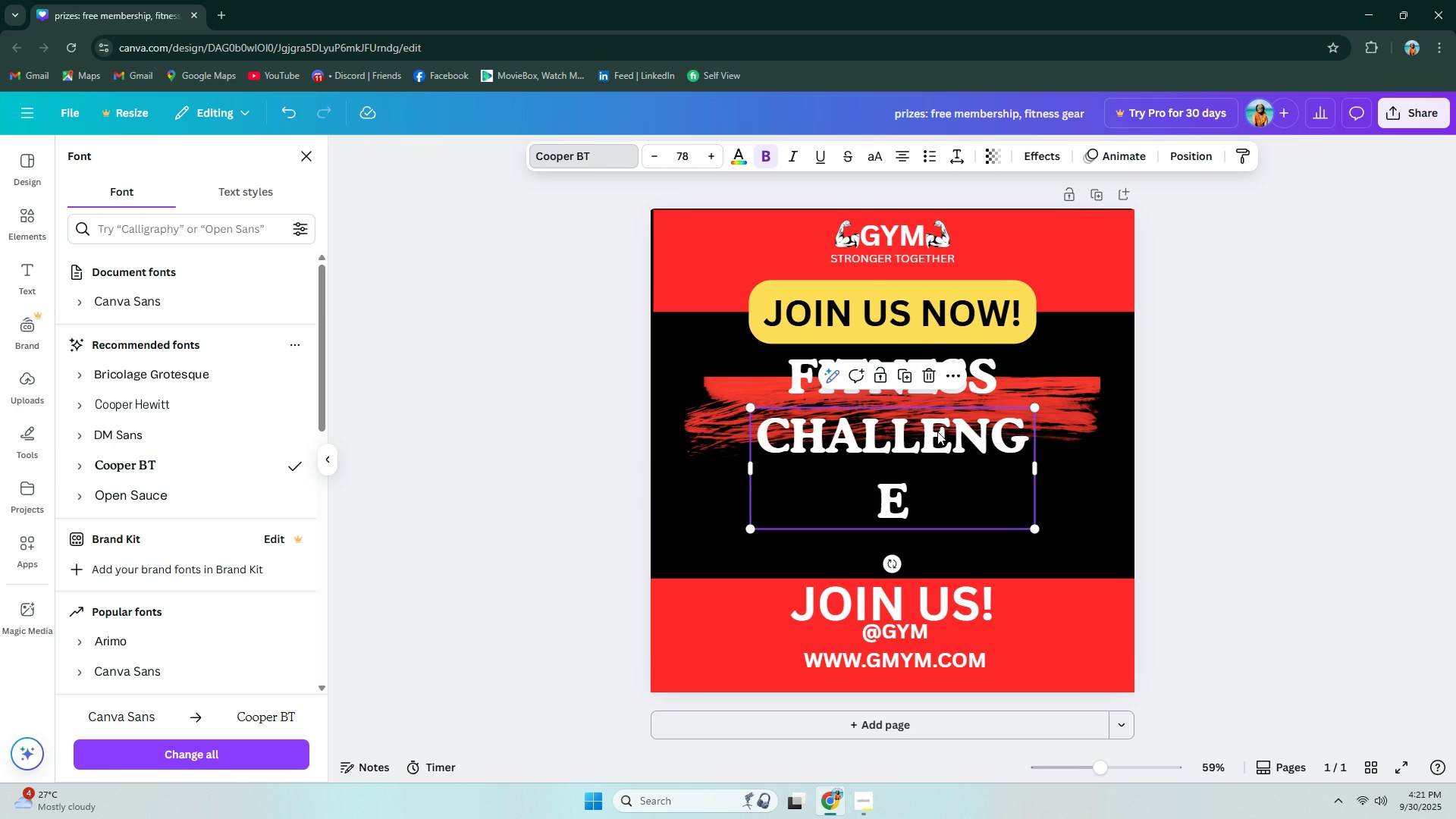 
left_click([935, 432])
 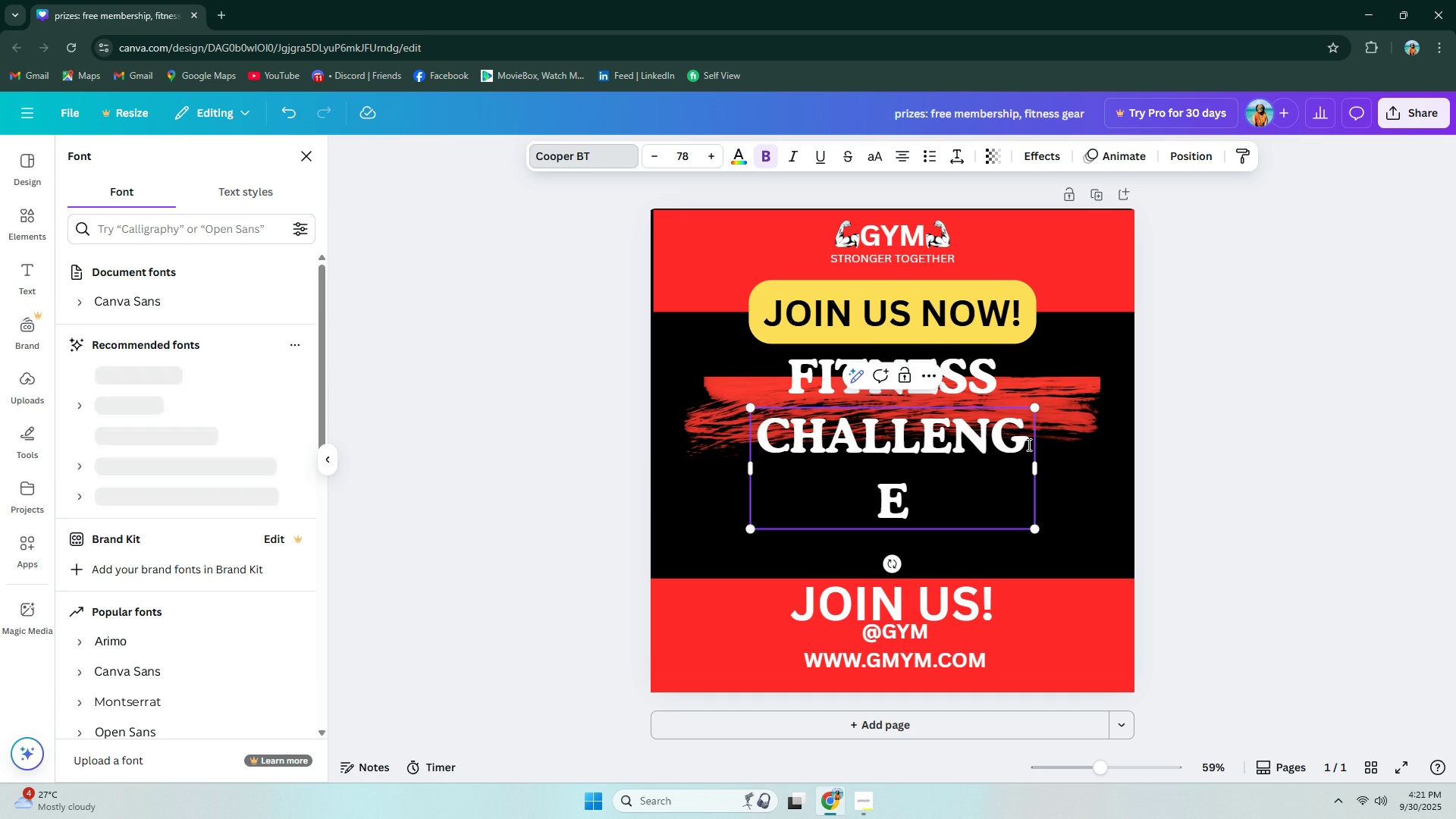 
left_click([1028, 444])